 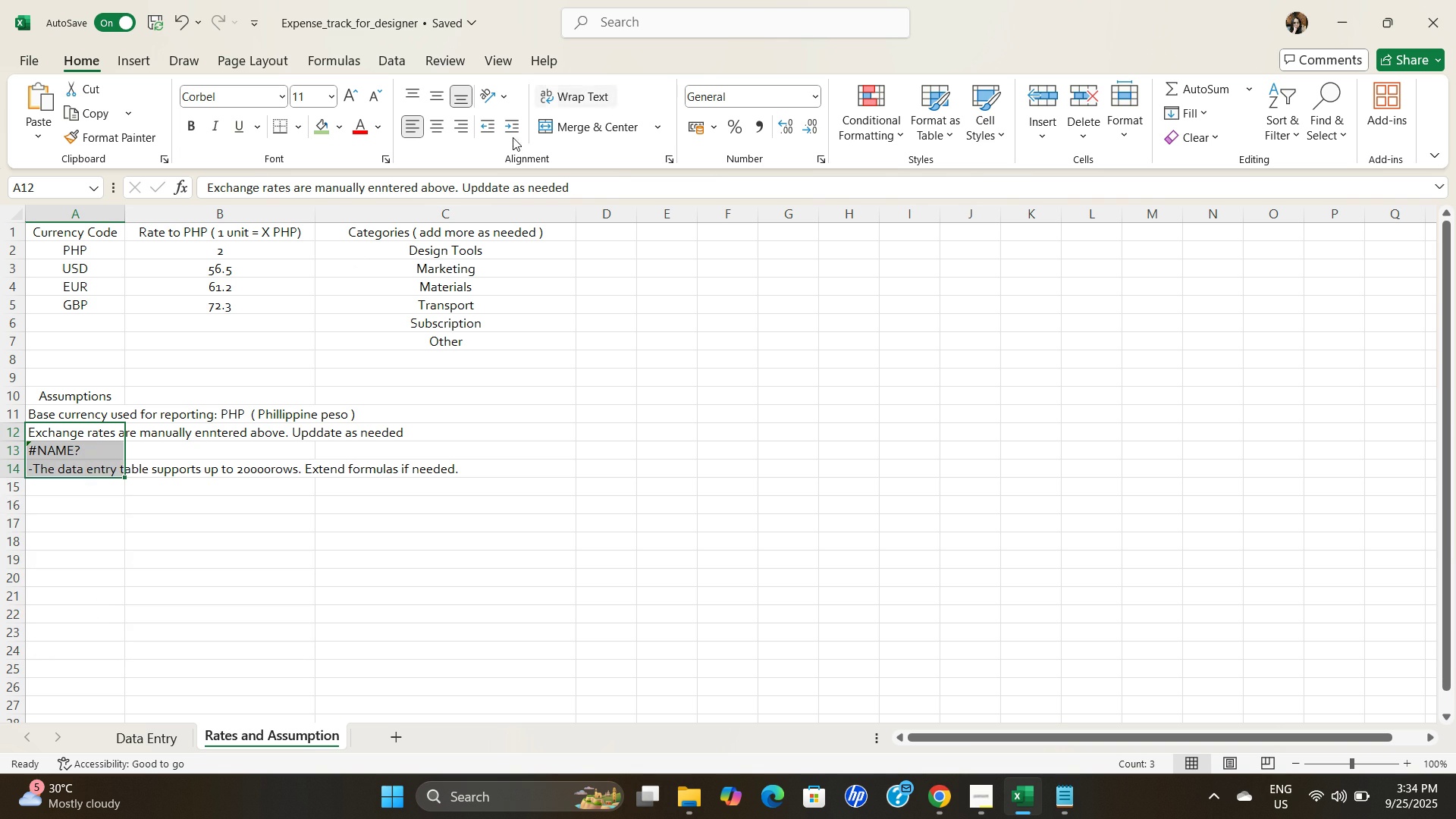 
left_click([144, 498])
 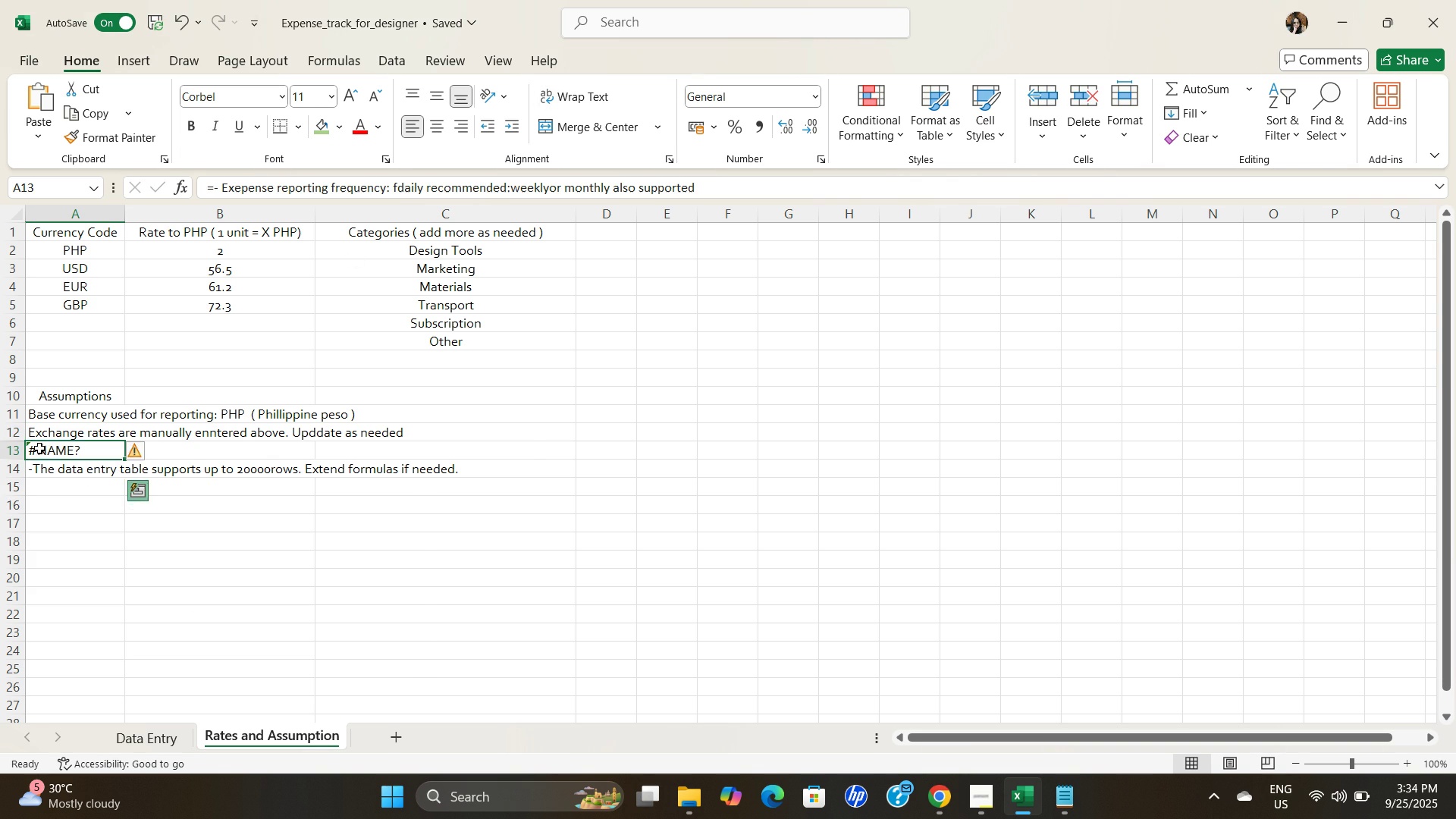 
double_click([39, 448])
 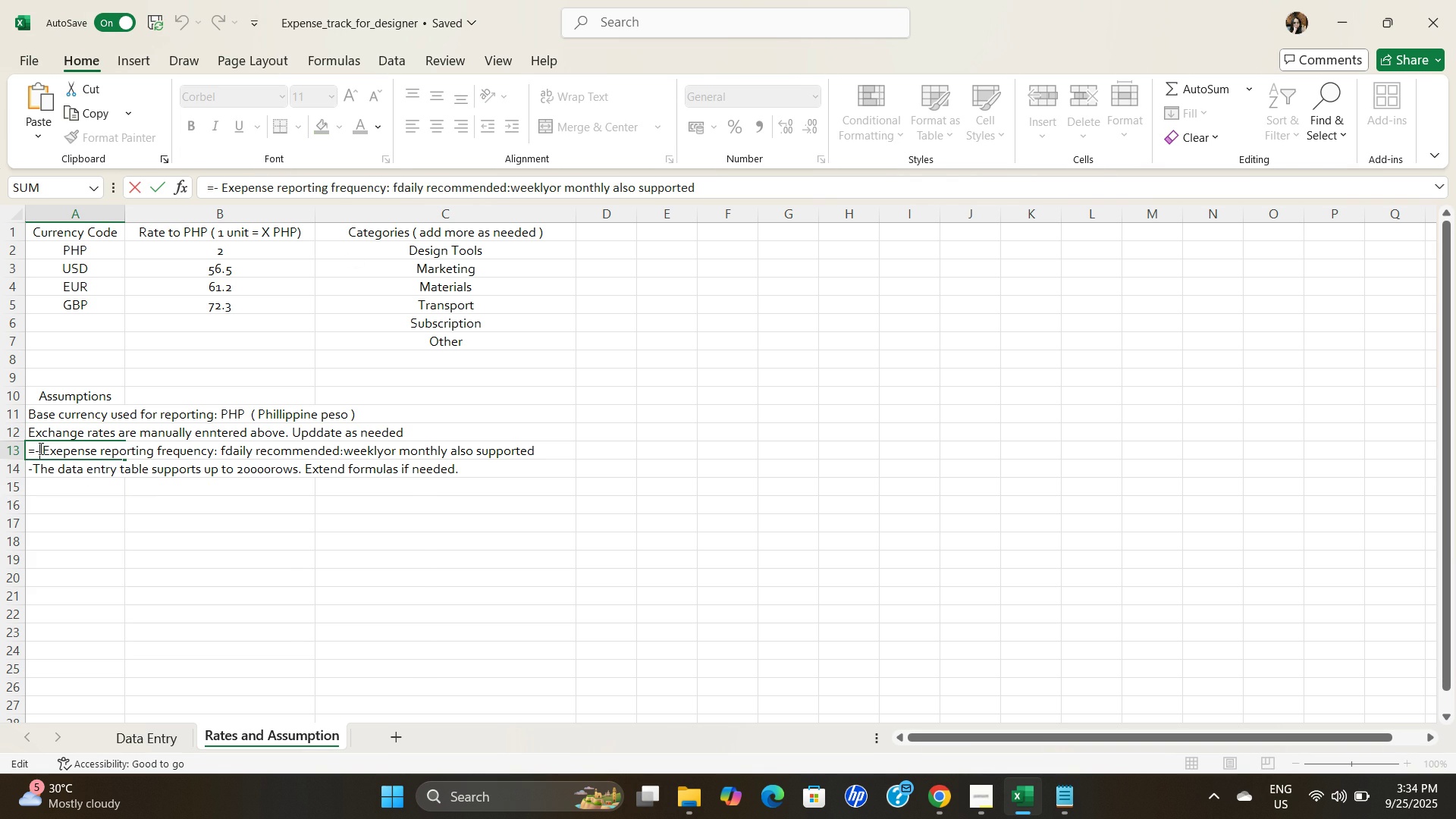 
triple_click([39, 448])
 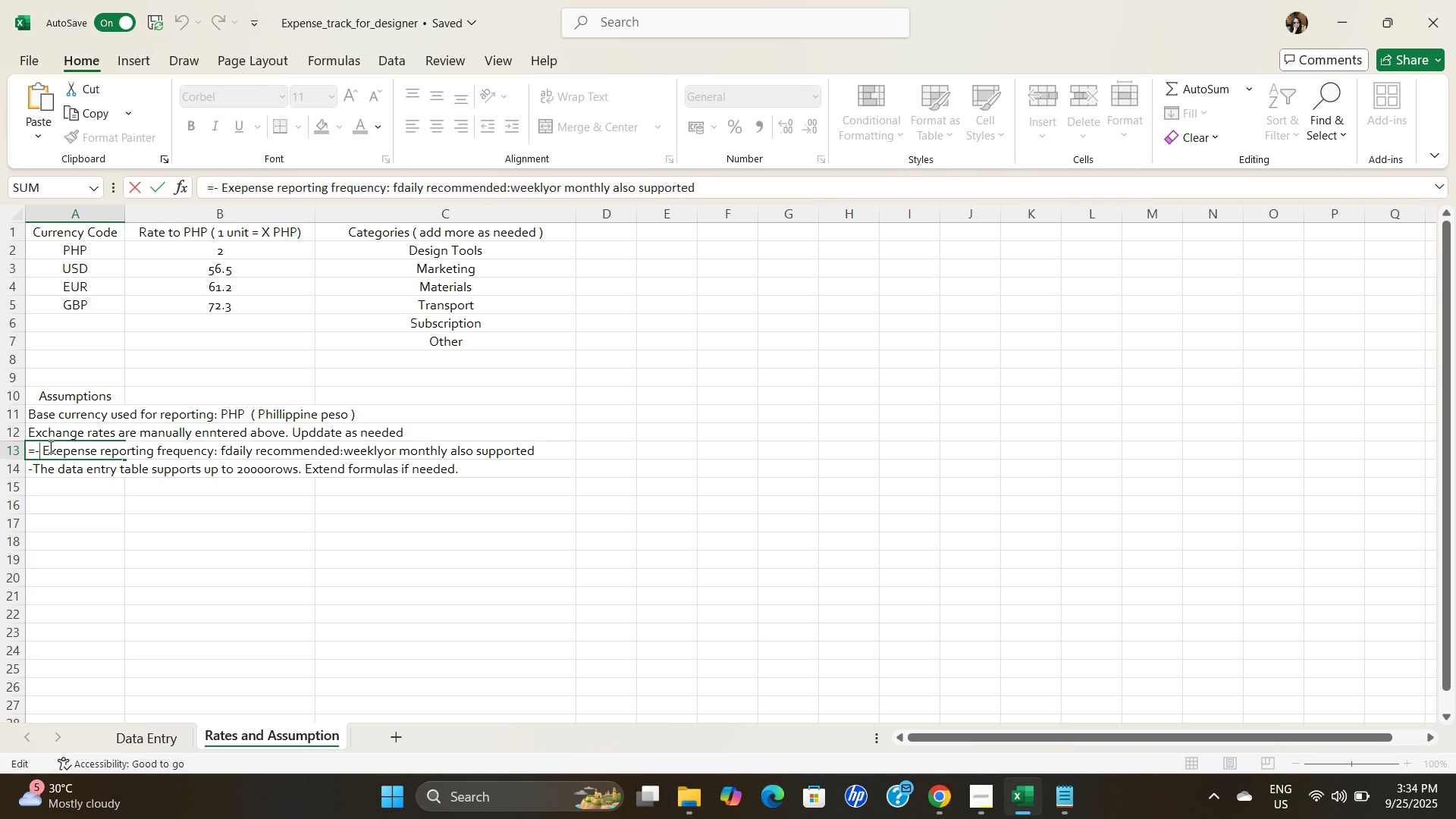 
key(Backspace)
 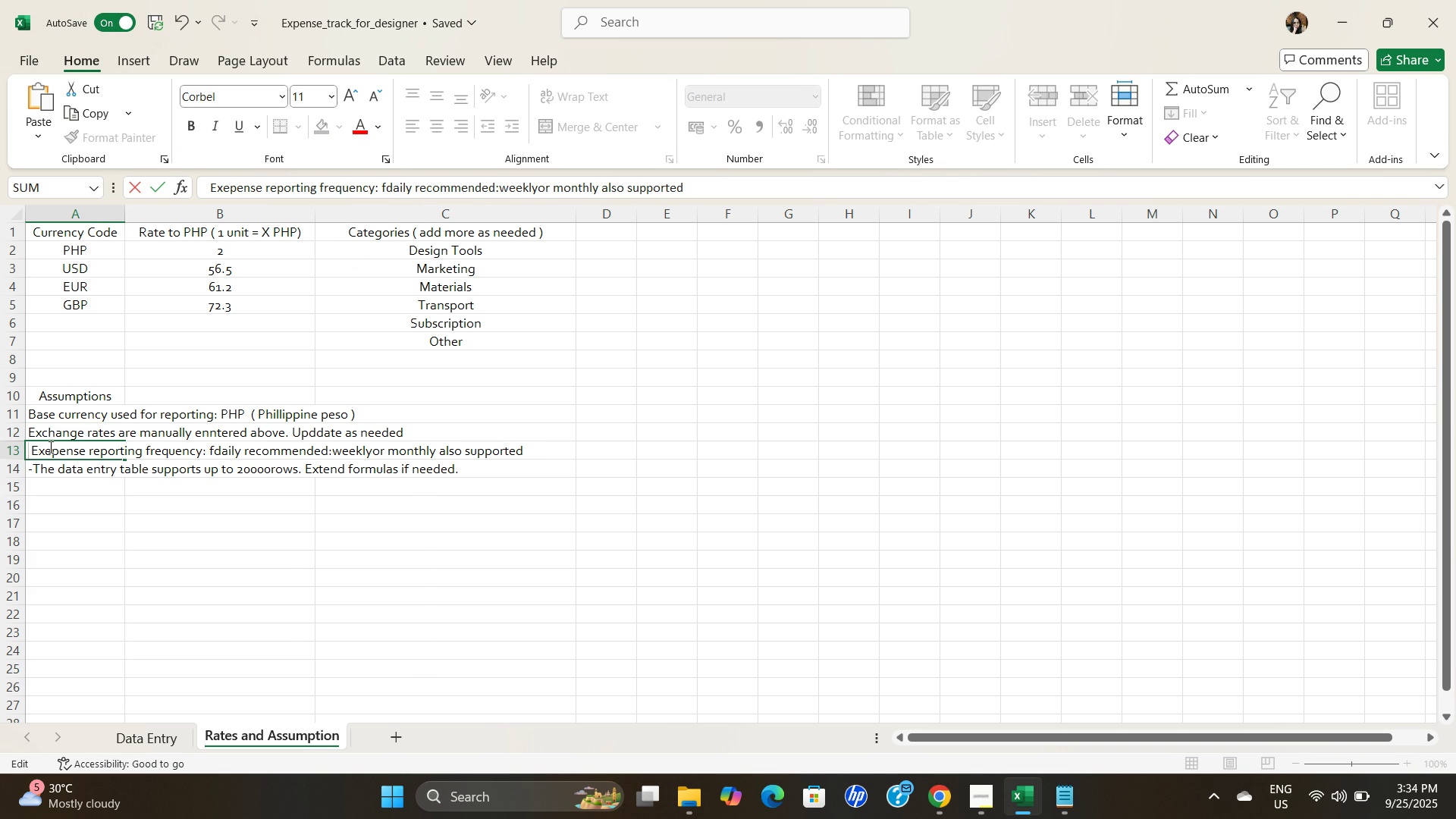 
key(Backspace)
 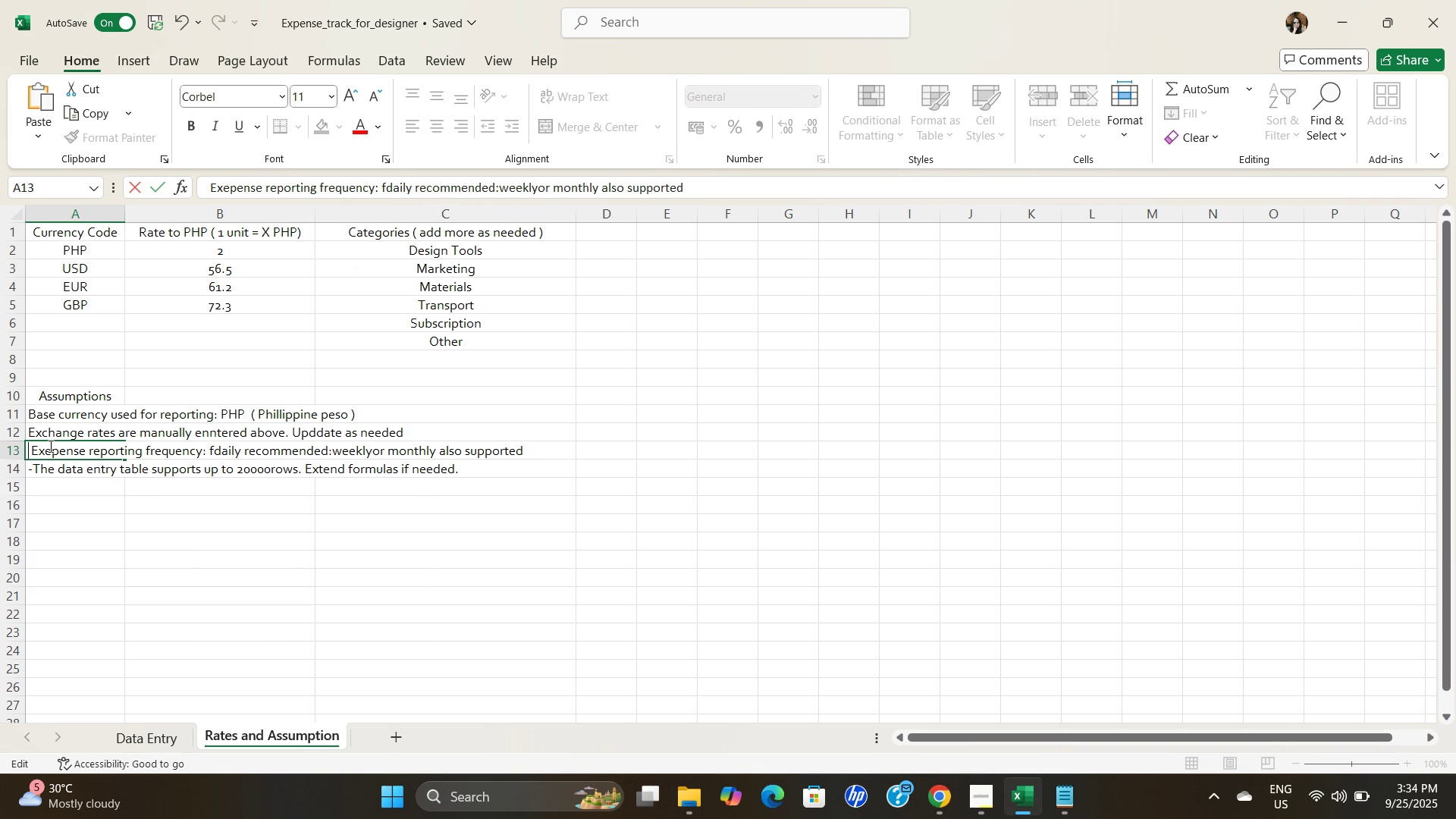 
key(Backspace)